 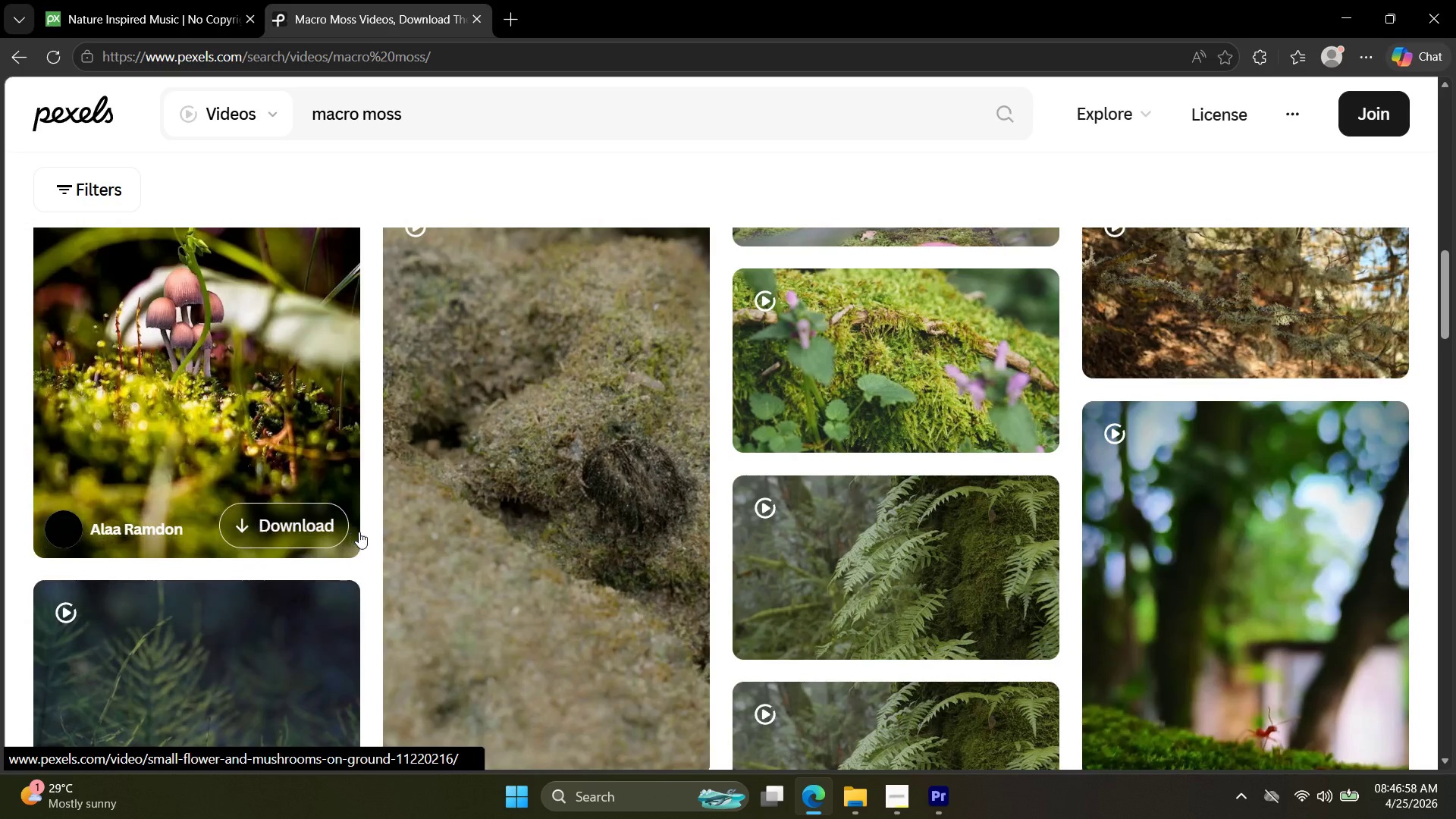 
scroll: coordinate [359, 533], scroll_direction: up, amount: 2.0
 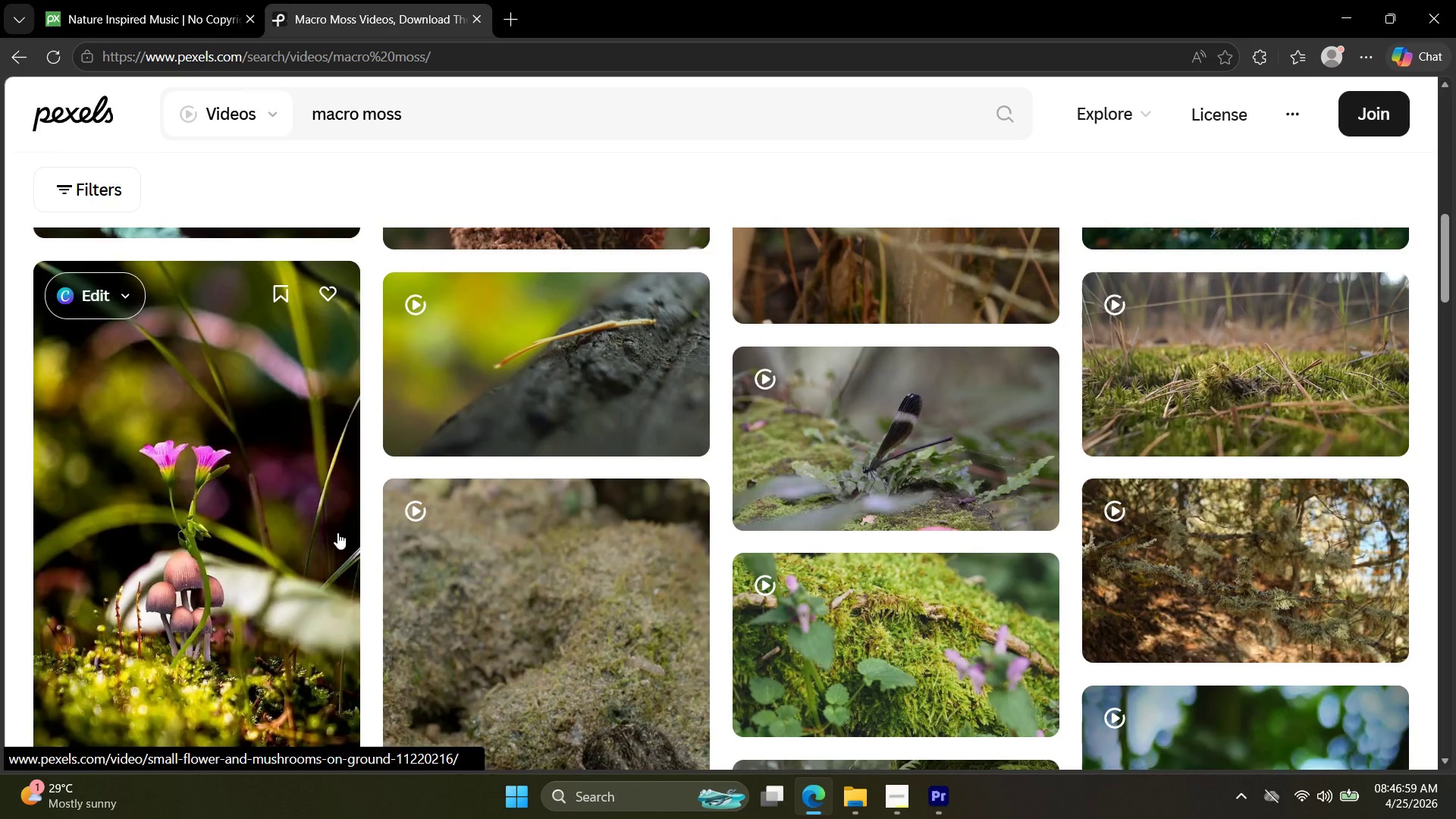 
left_click([253, 513])
 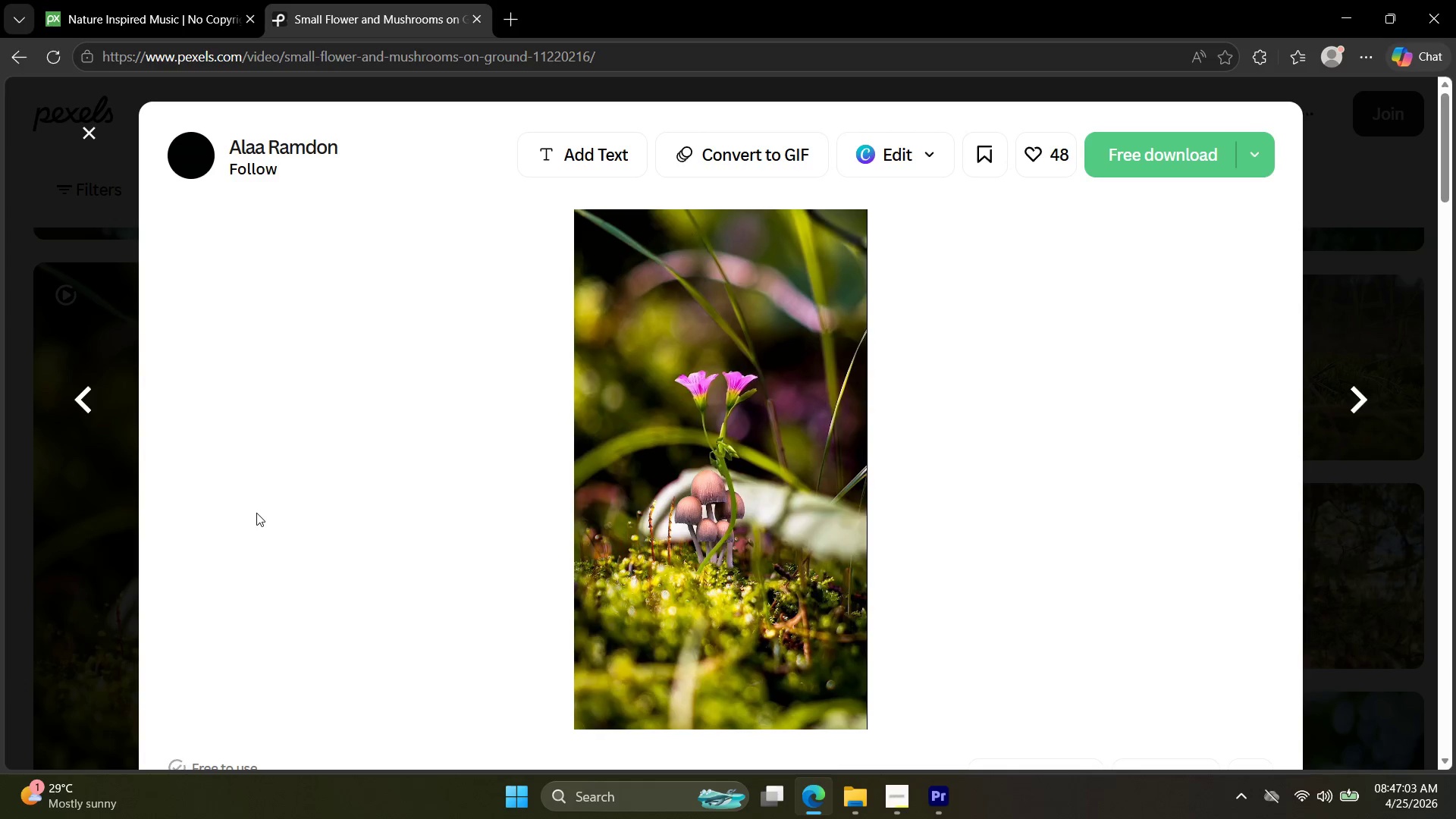 
wait(5.66)
 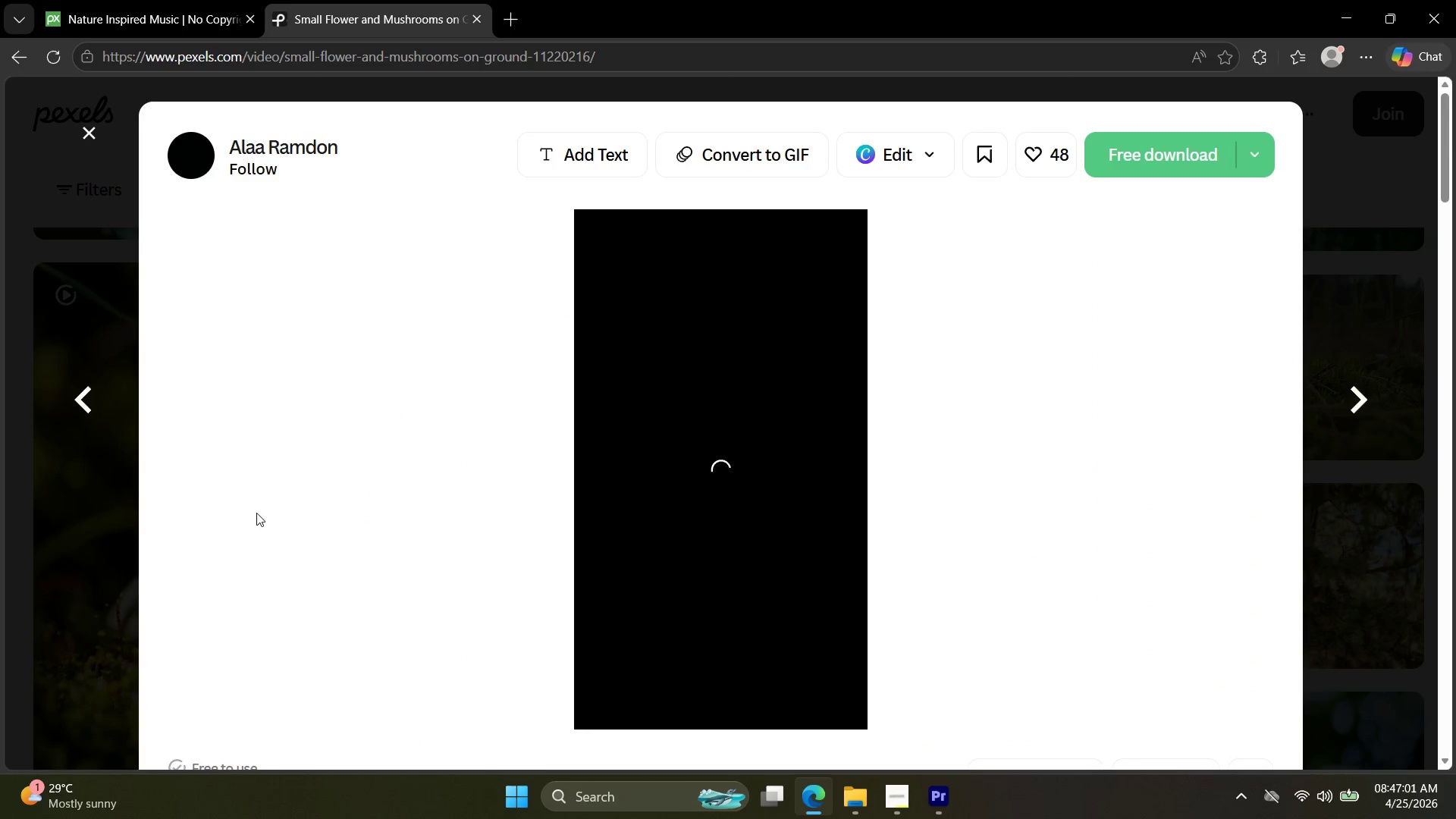 
key(Escape)
 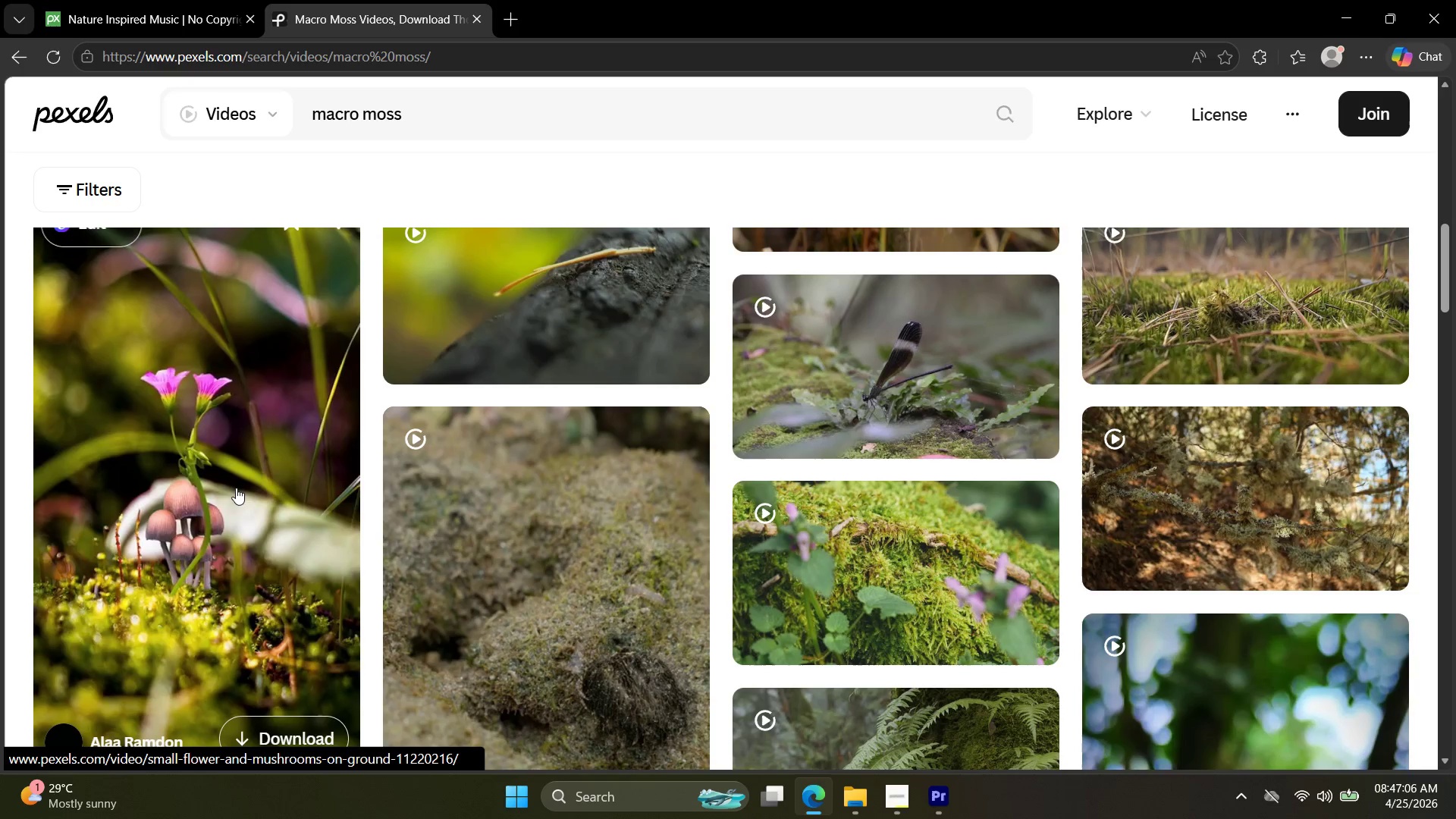 
left_click([231, 488])
 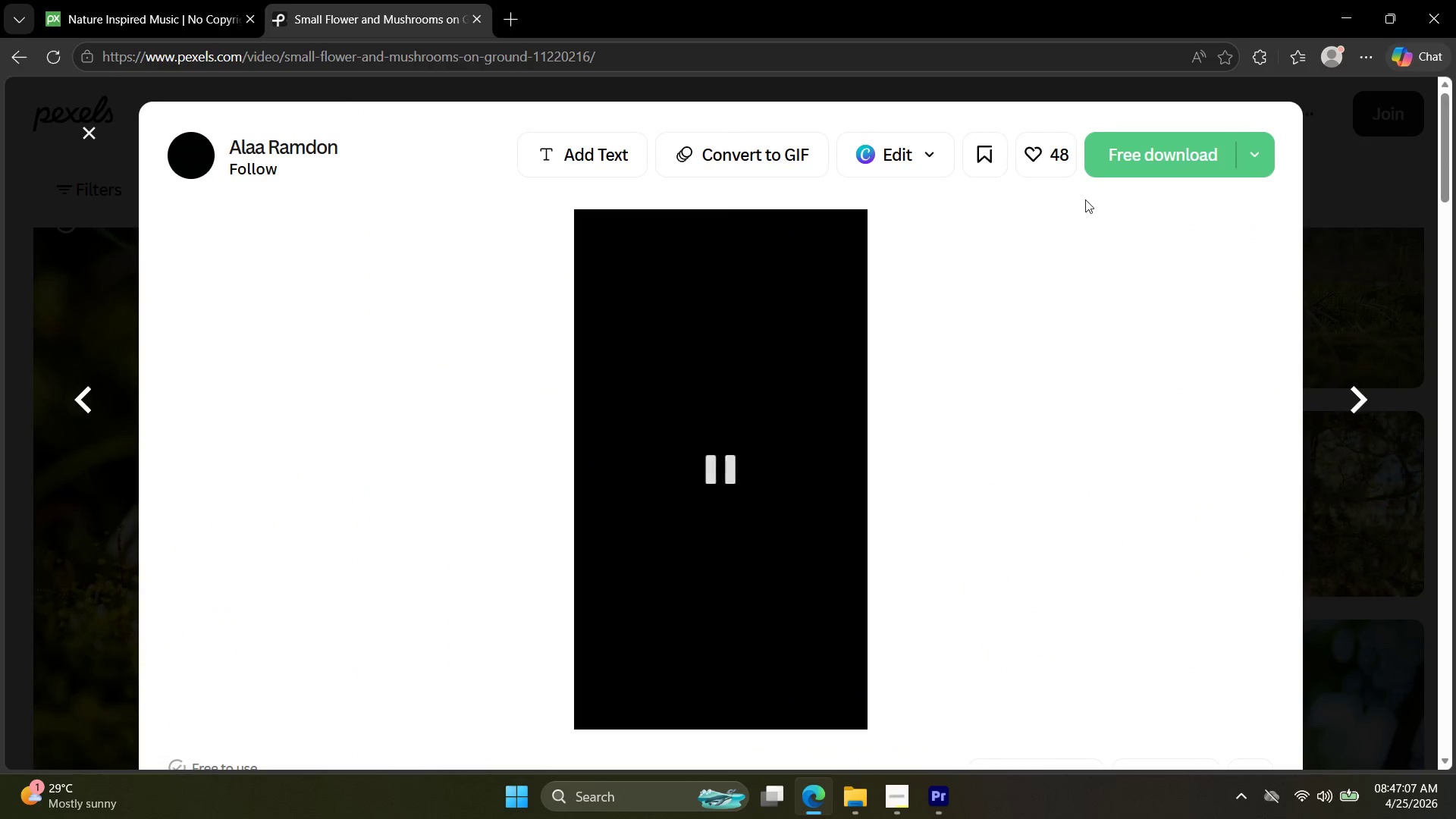 
left_click([1126, 164])
 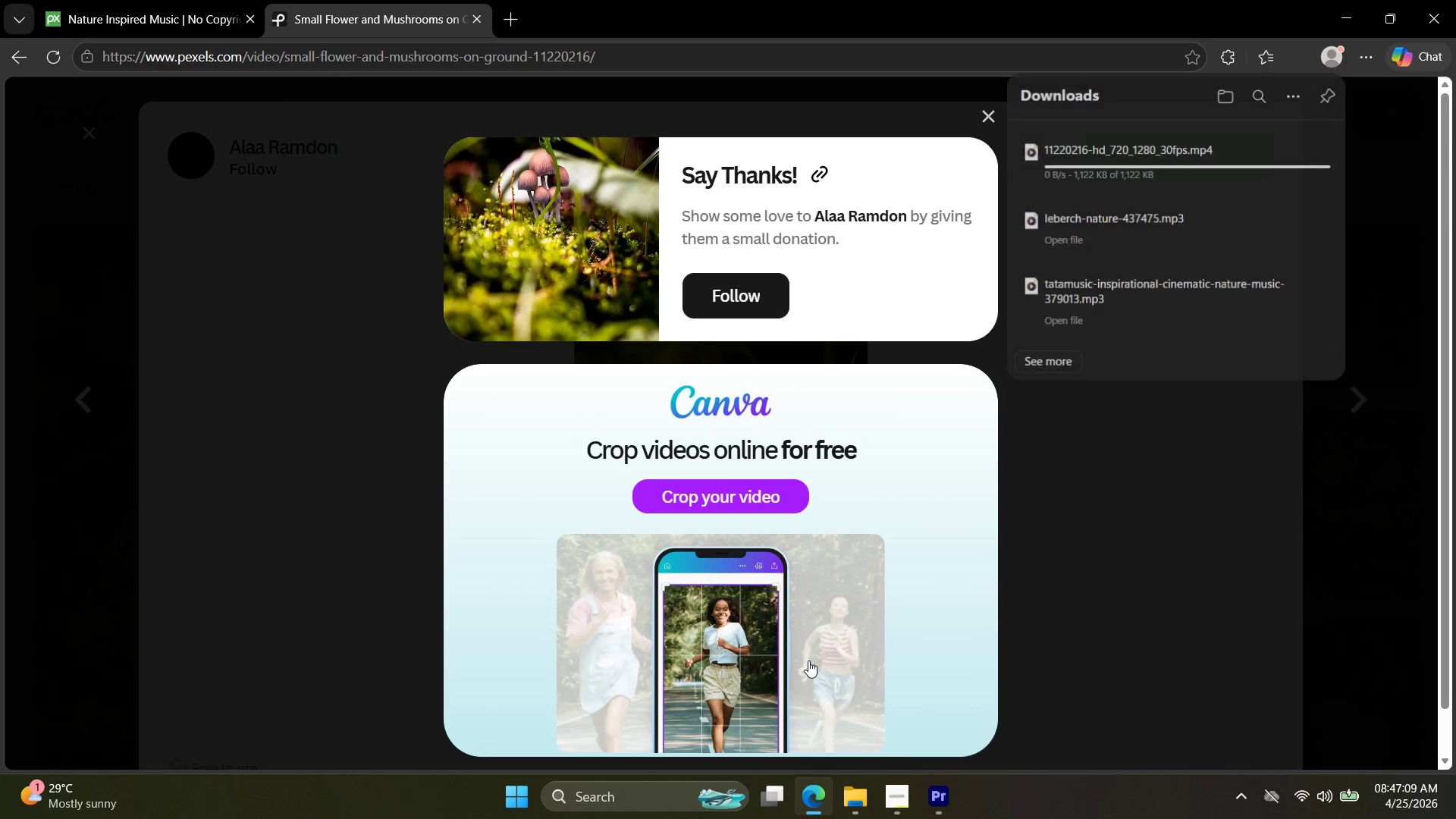 
key(Escape)
 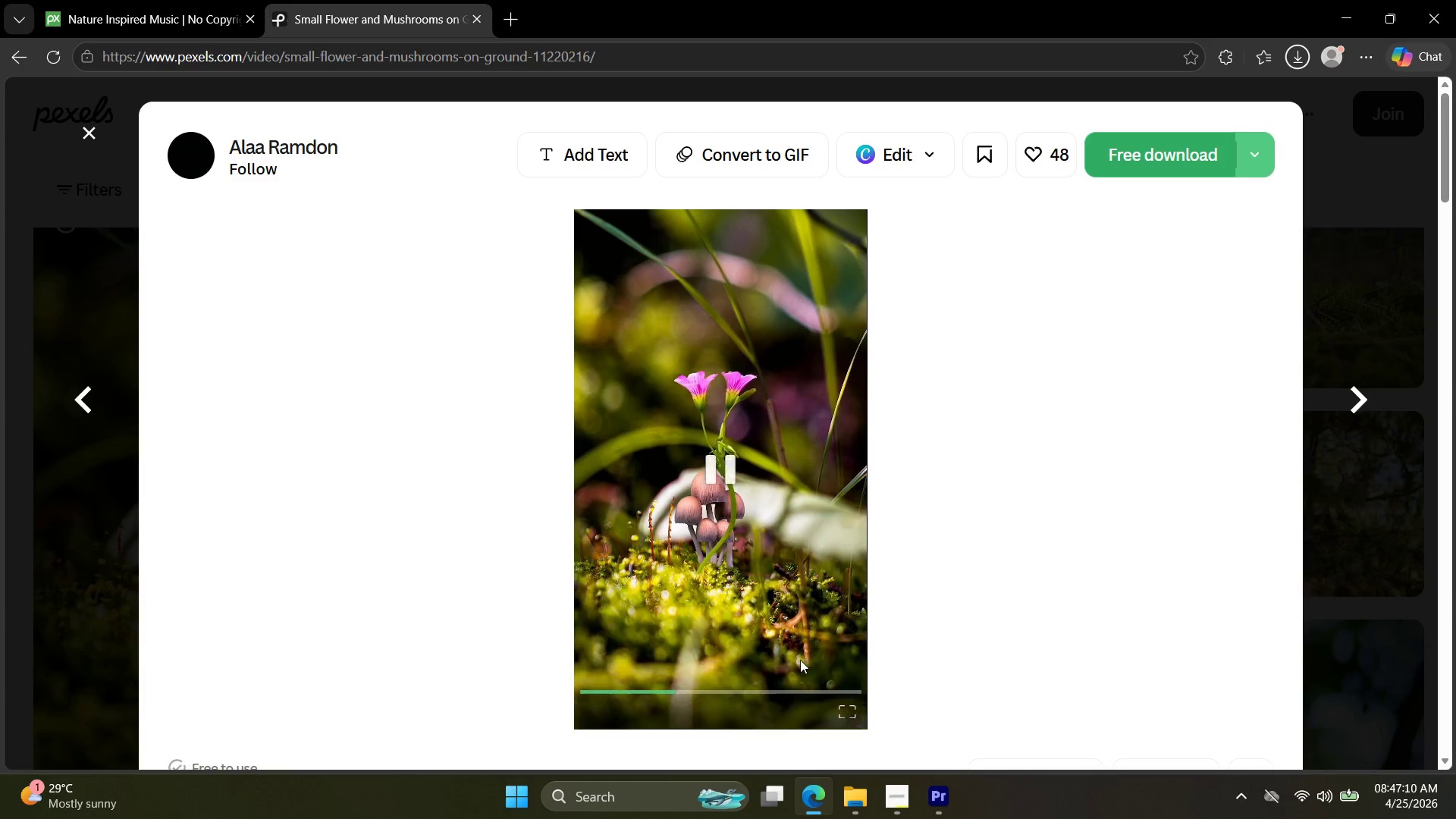 
key(Escape)
 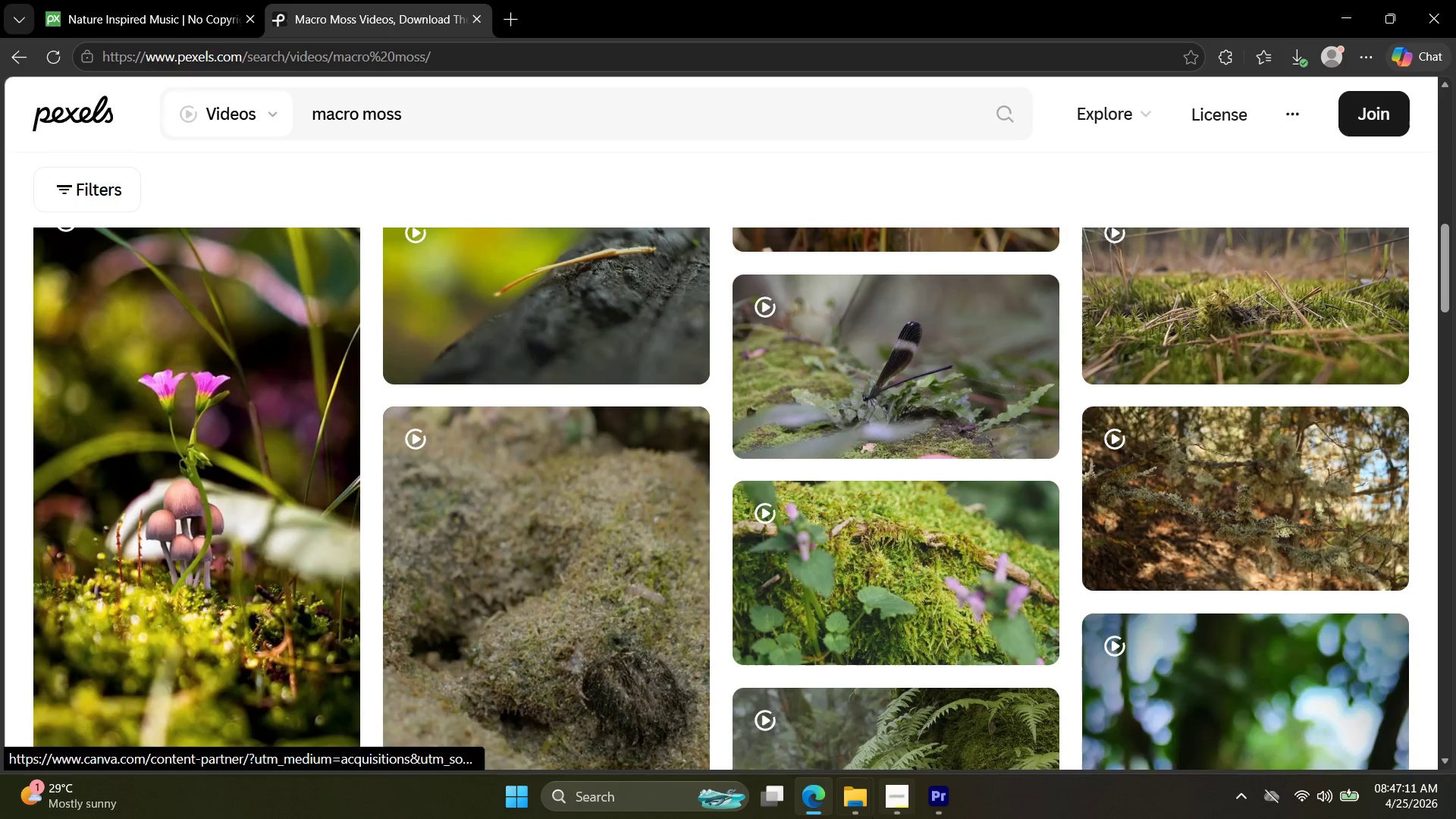 
left_click([940, 804])
 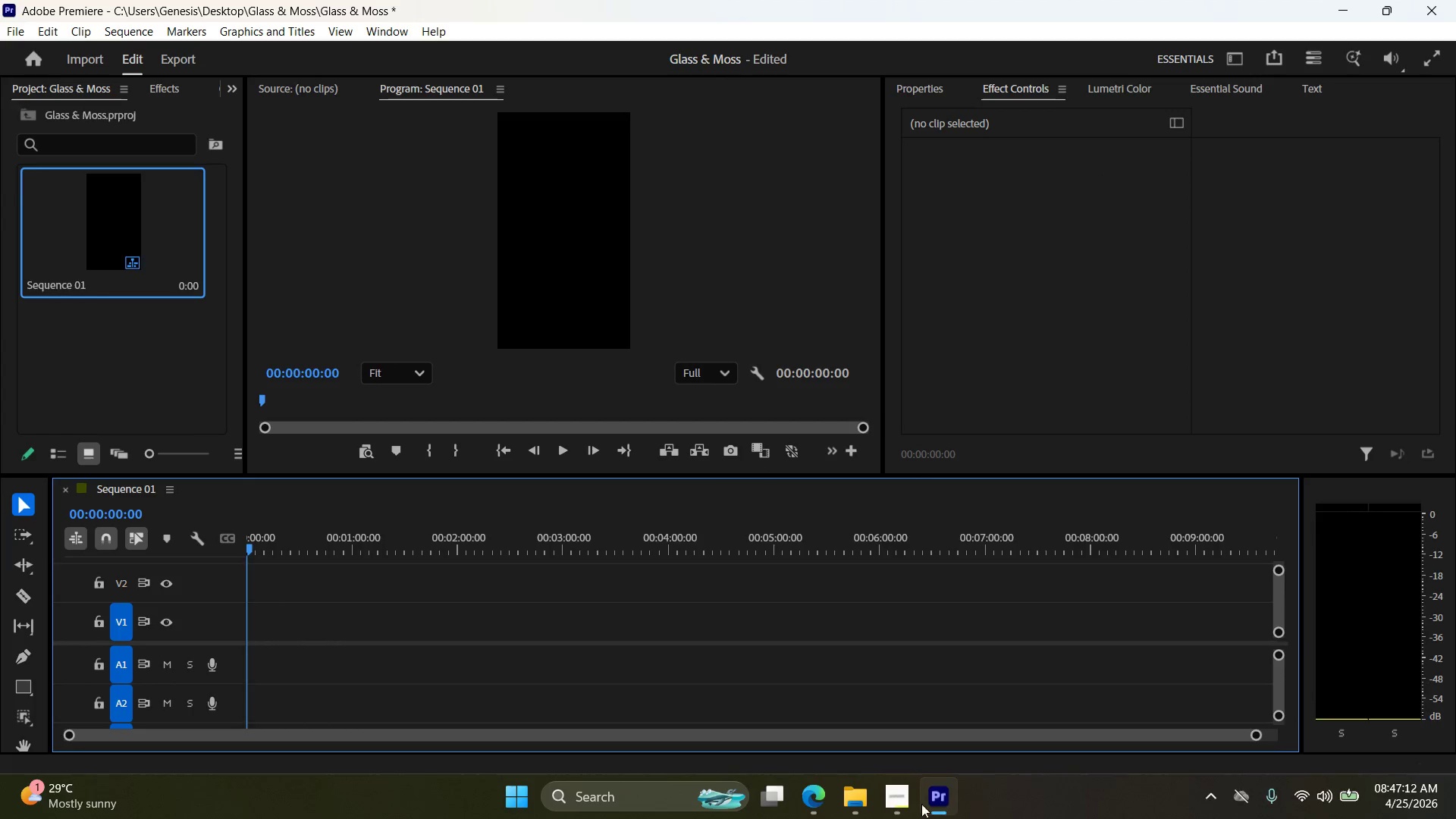 
left_click([895, 802])